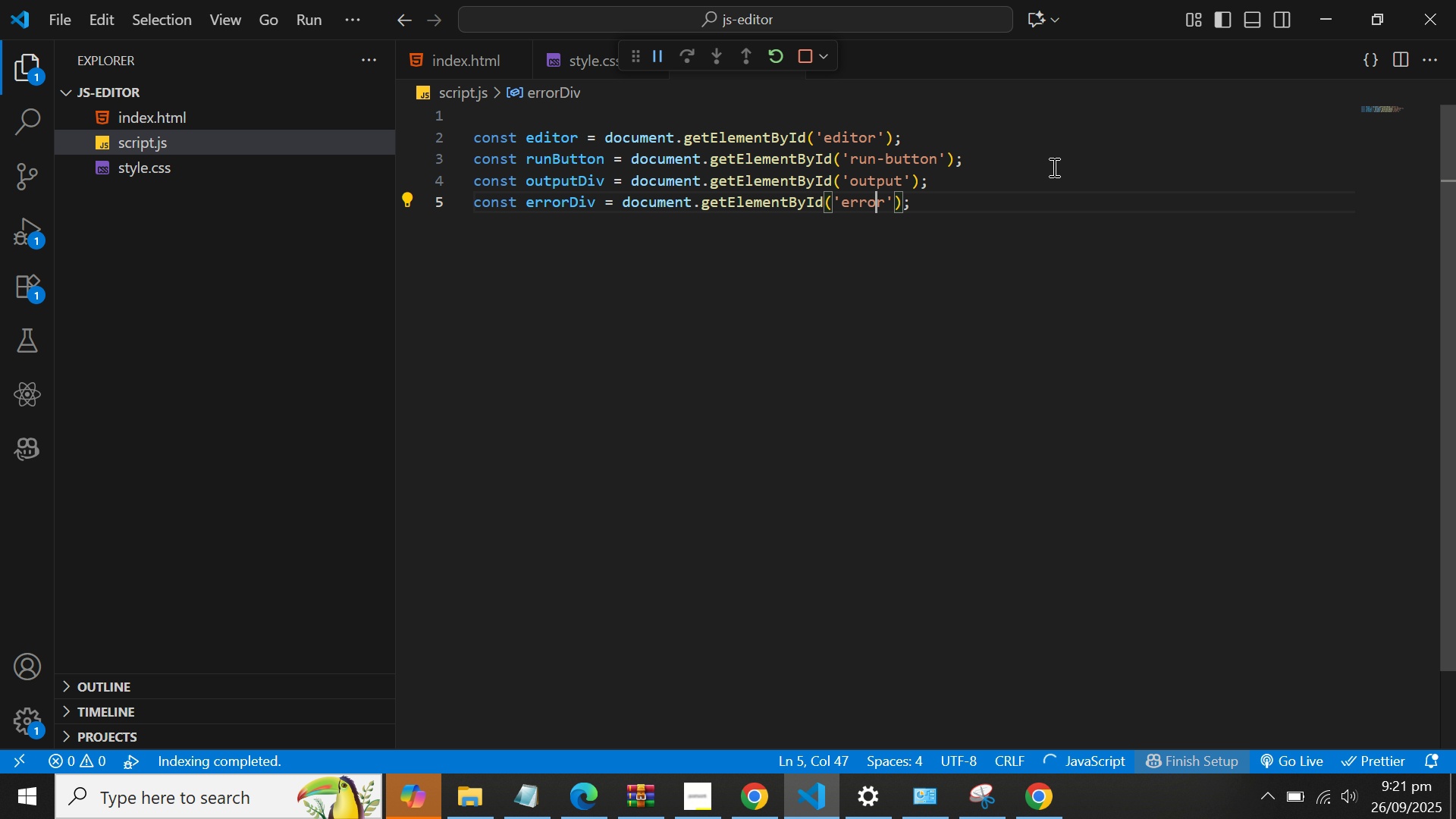 
key(ArrowRight)
 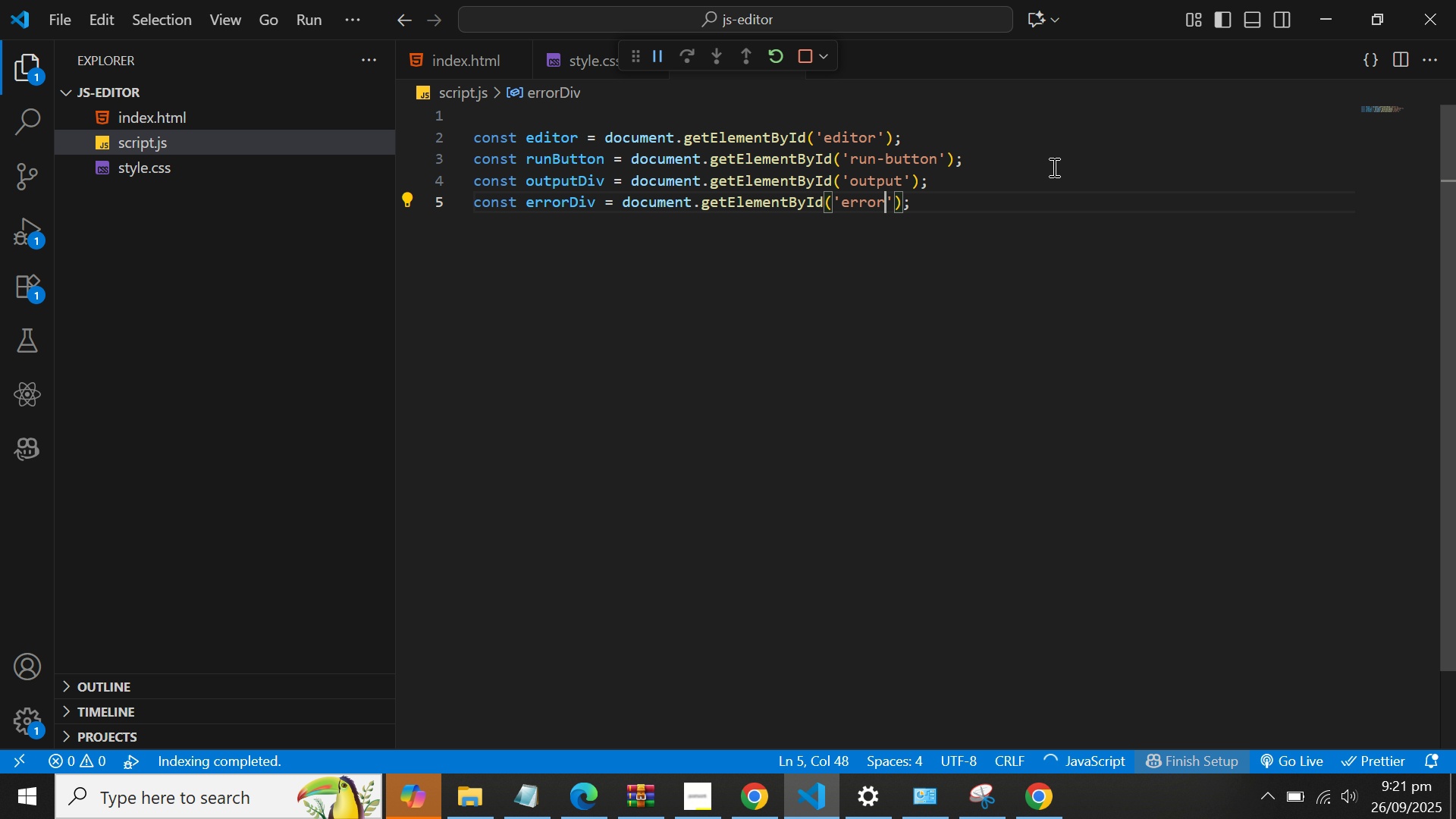 
key(ArrowRight)
 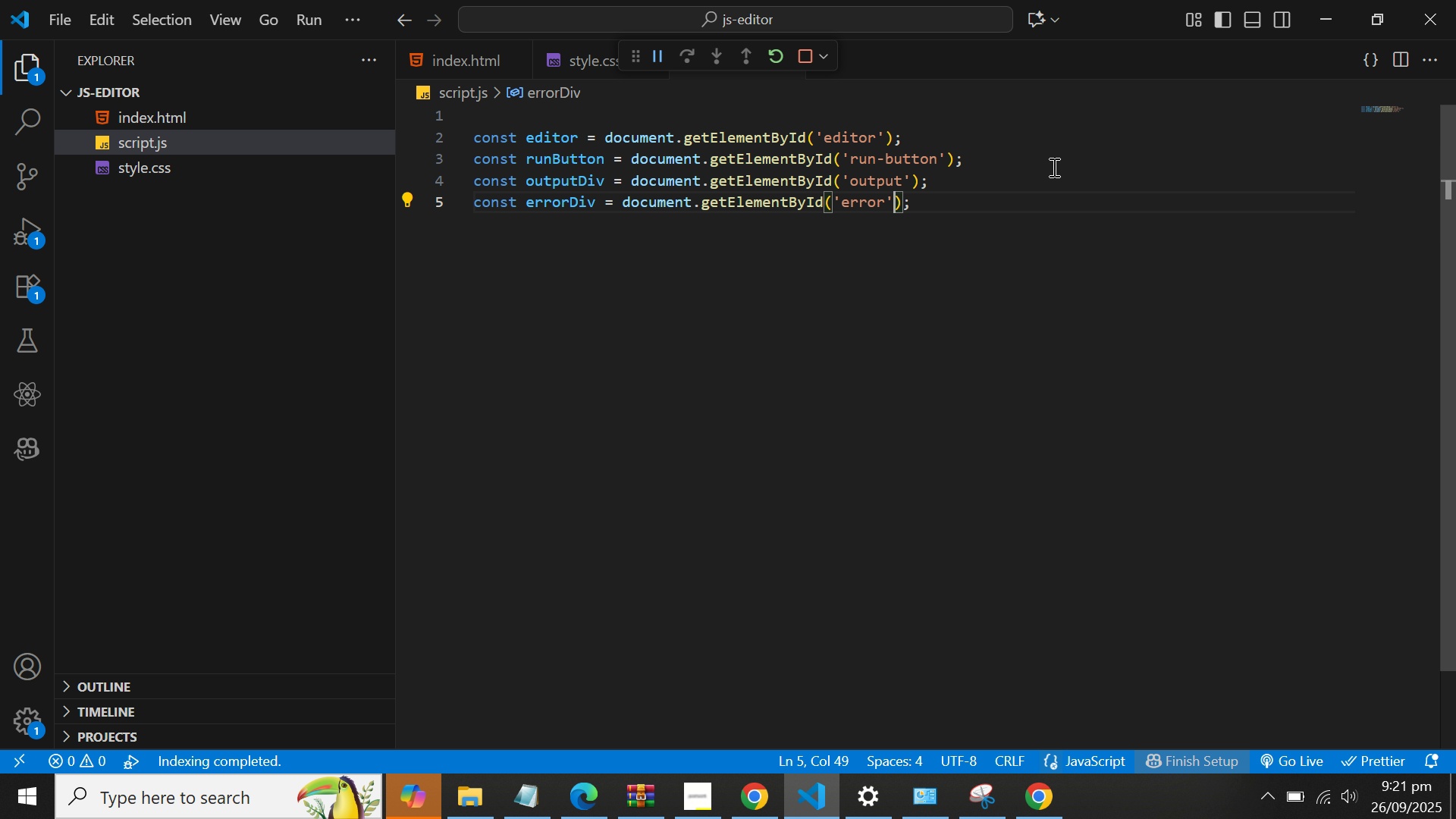 
key(ArrowRight)
 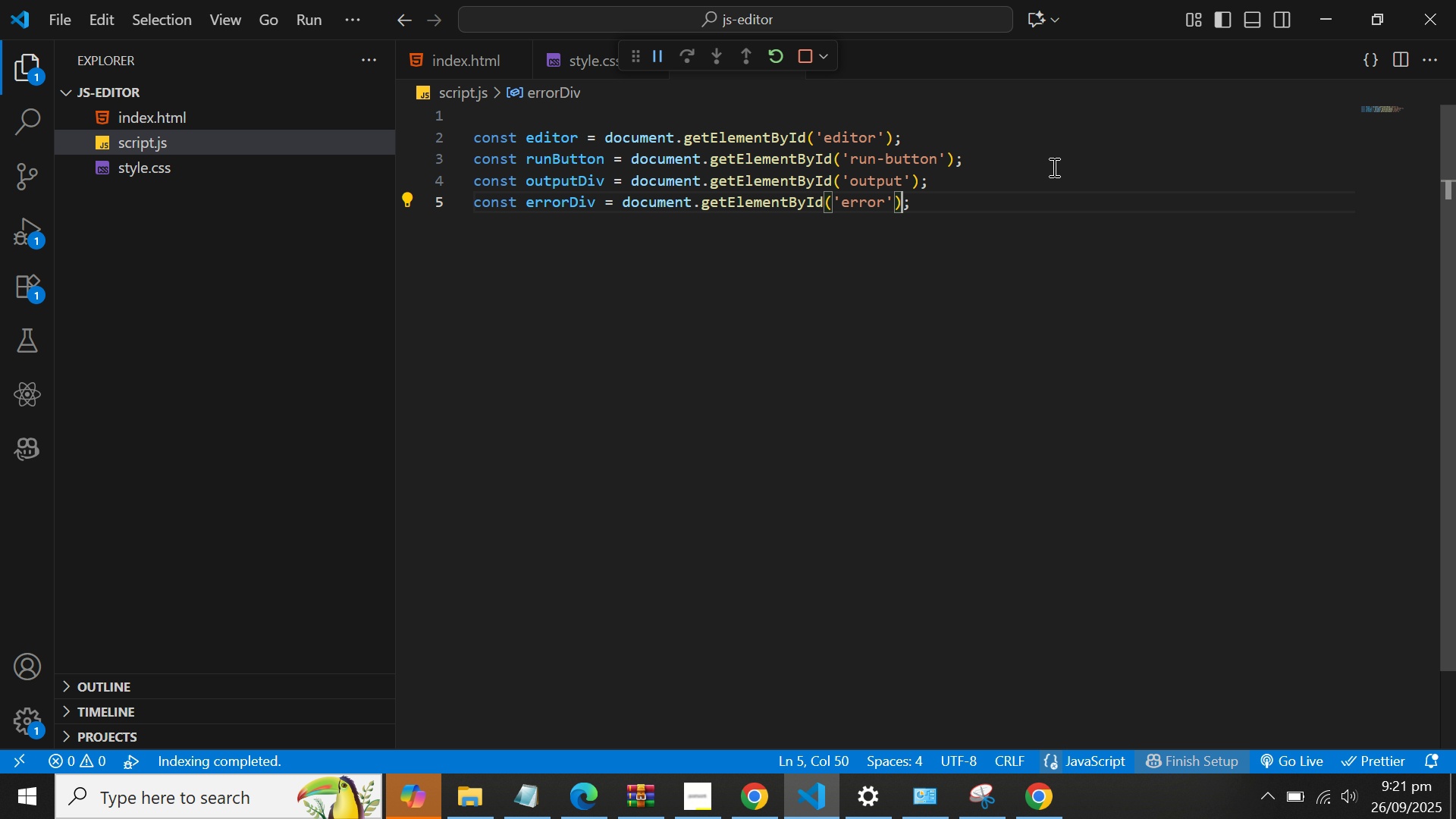 
key(ArrowRight)
 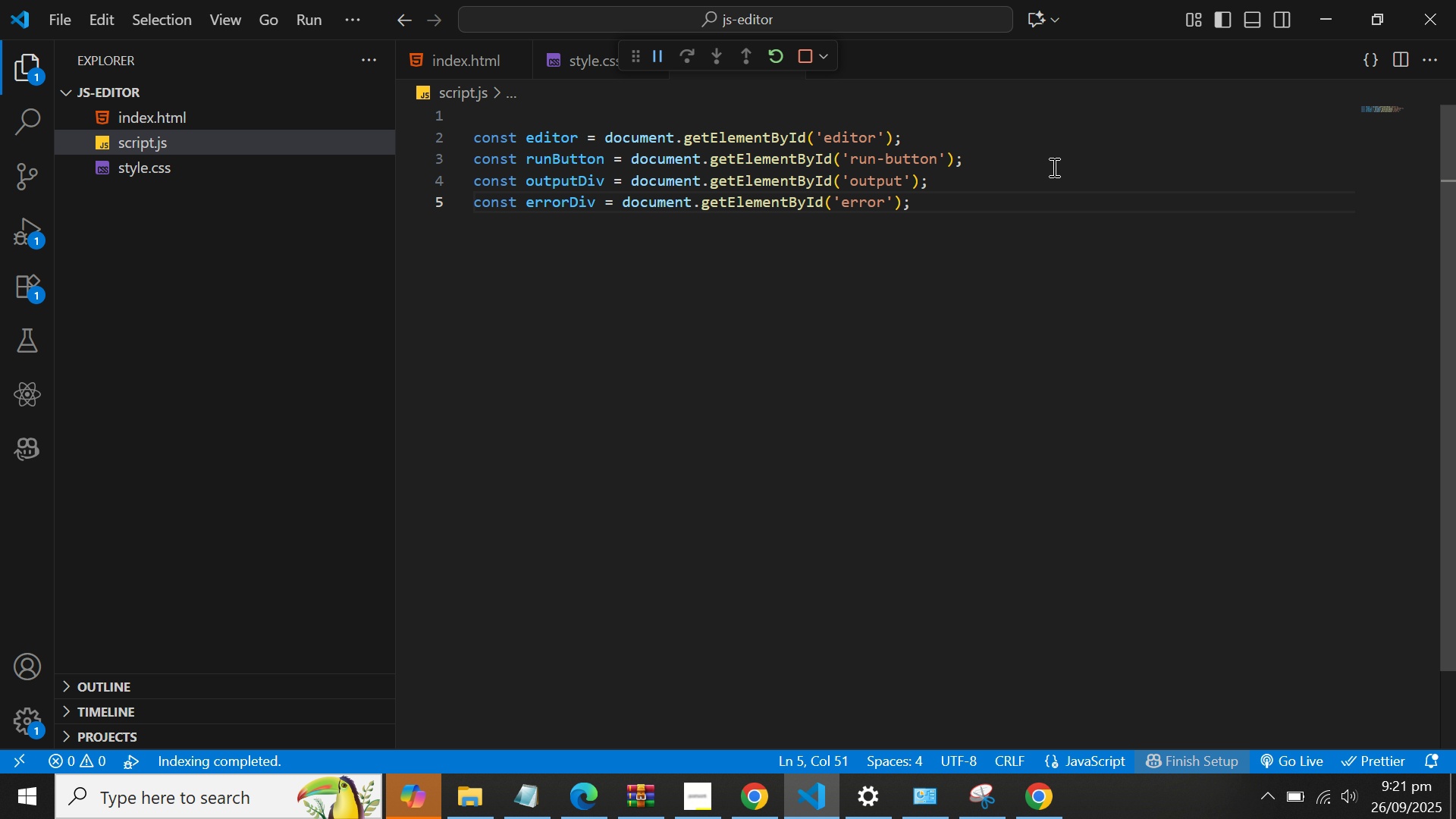 
key(Enter)
 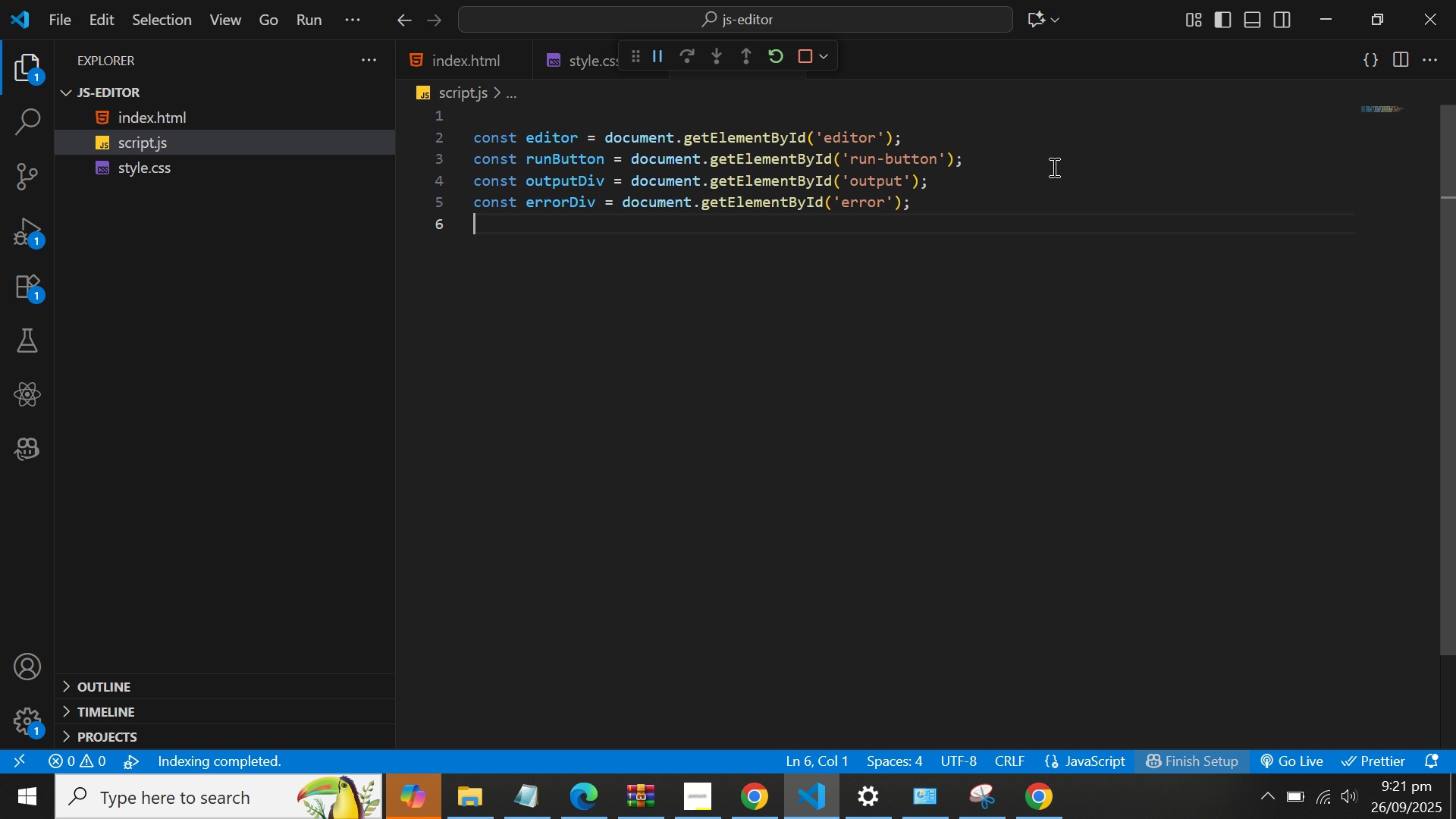 
type(con)
 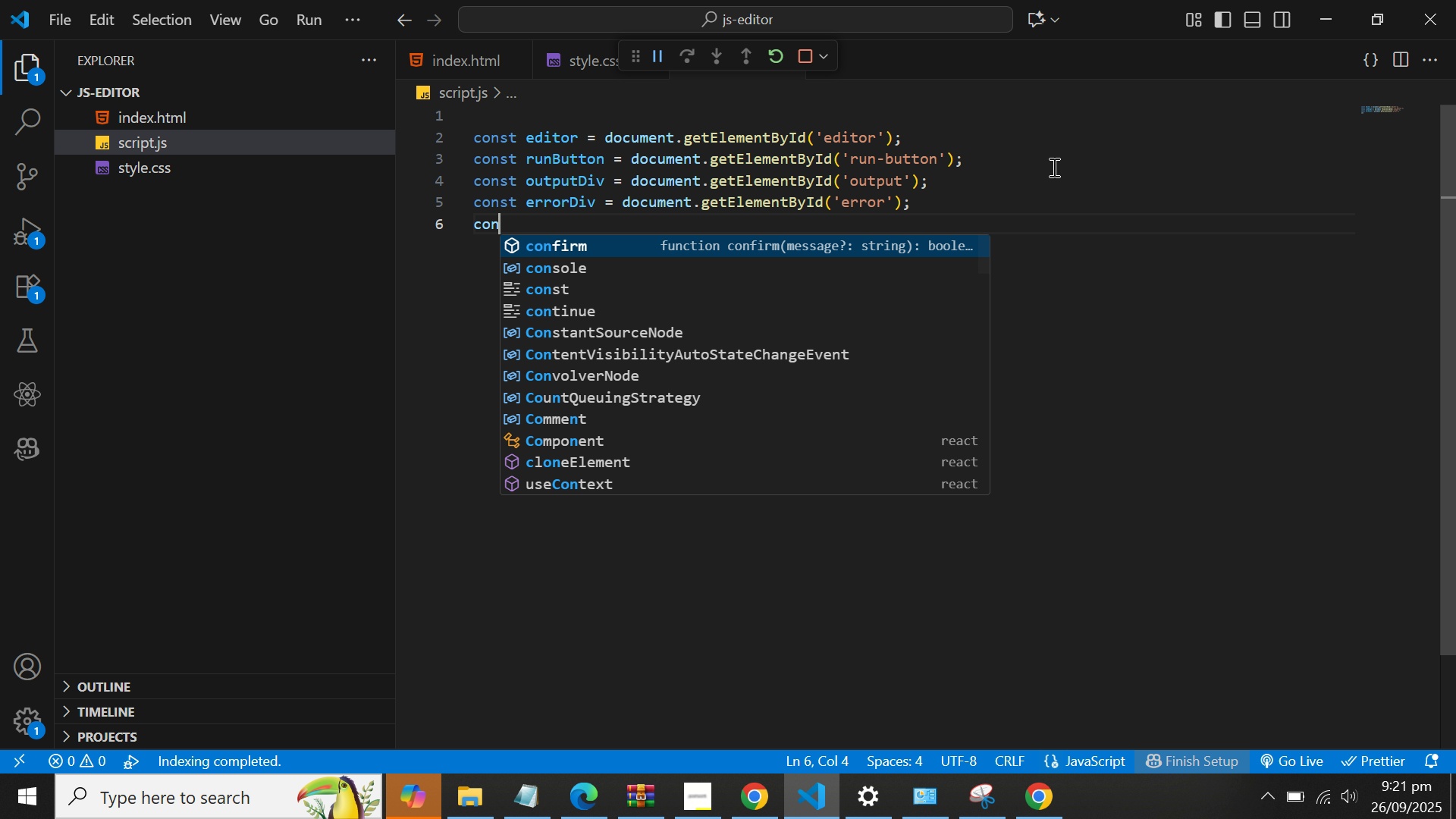 
key(ArrowDown)
 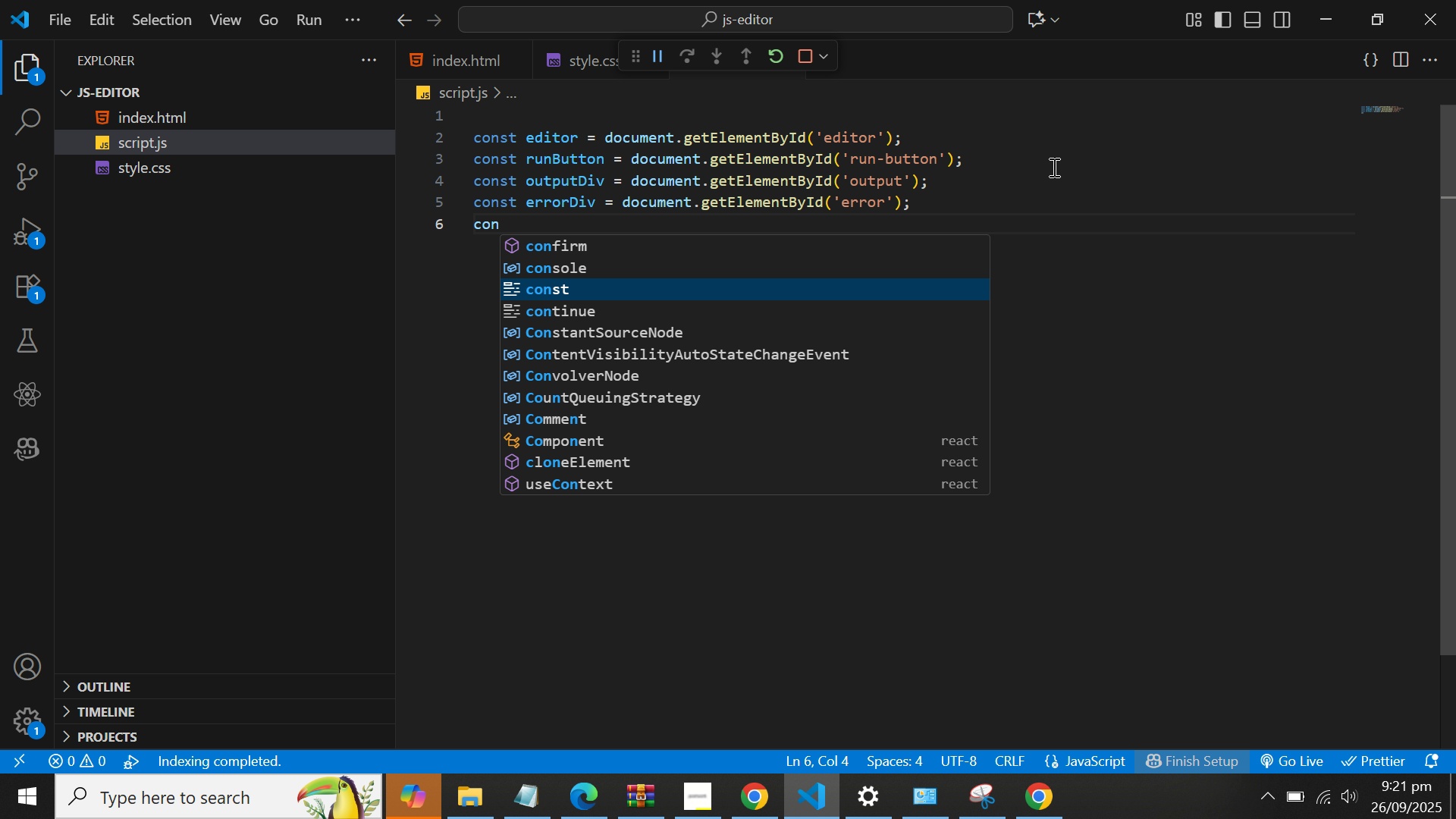 
key(ArrowDown)
 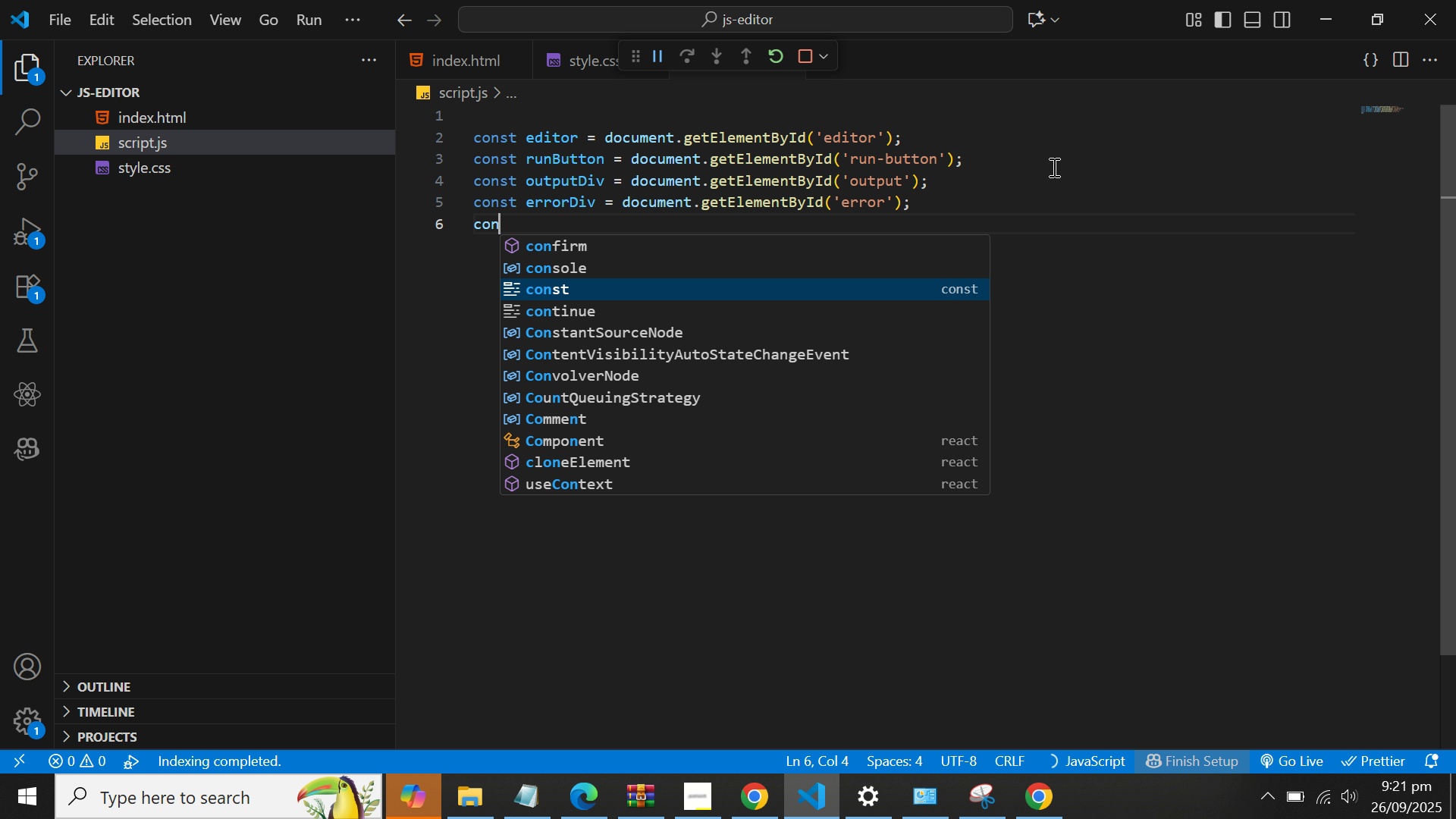 
key(Backspace)
 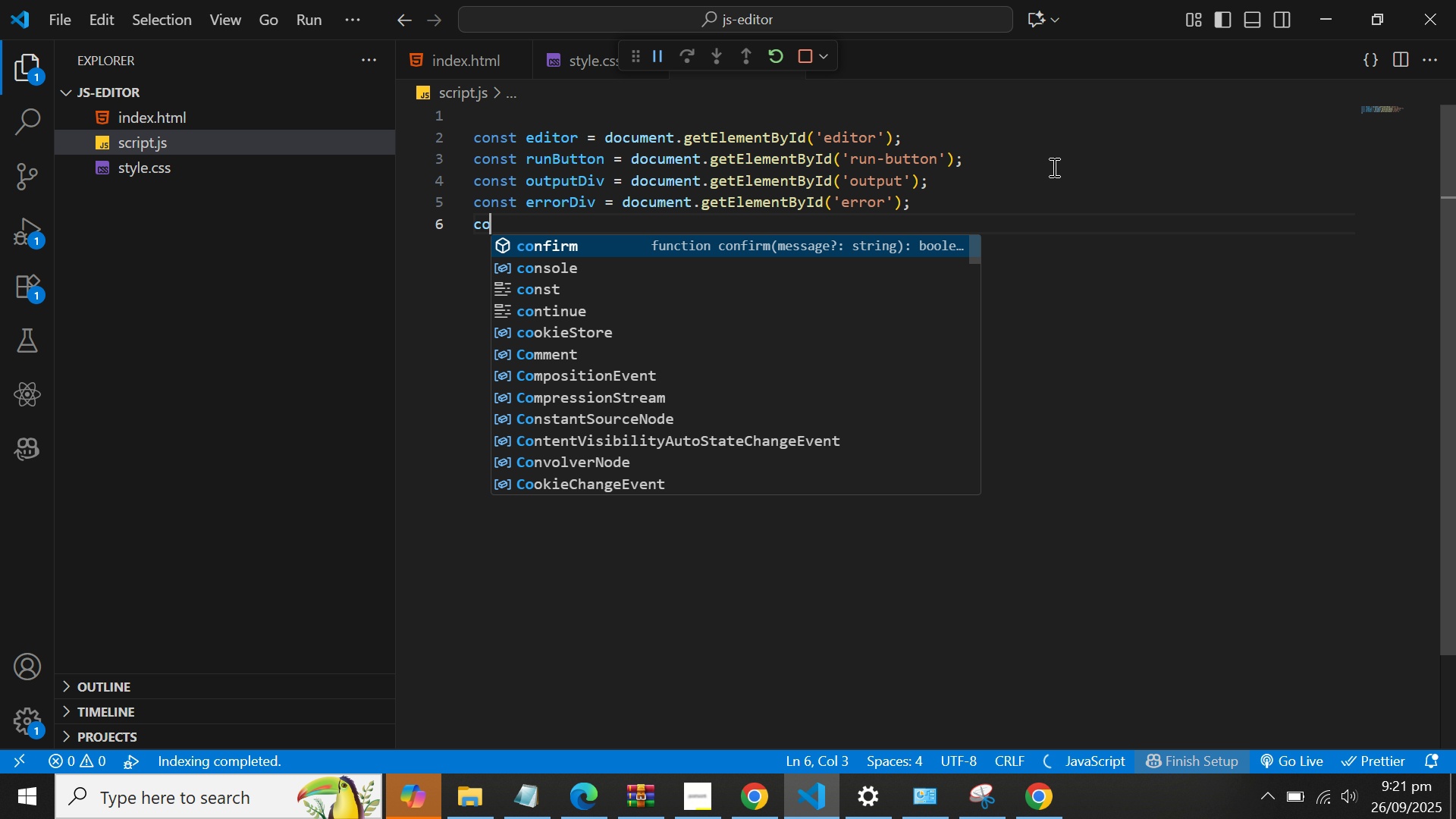 
key(Backspace)
 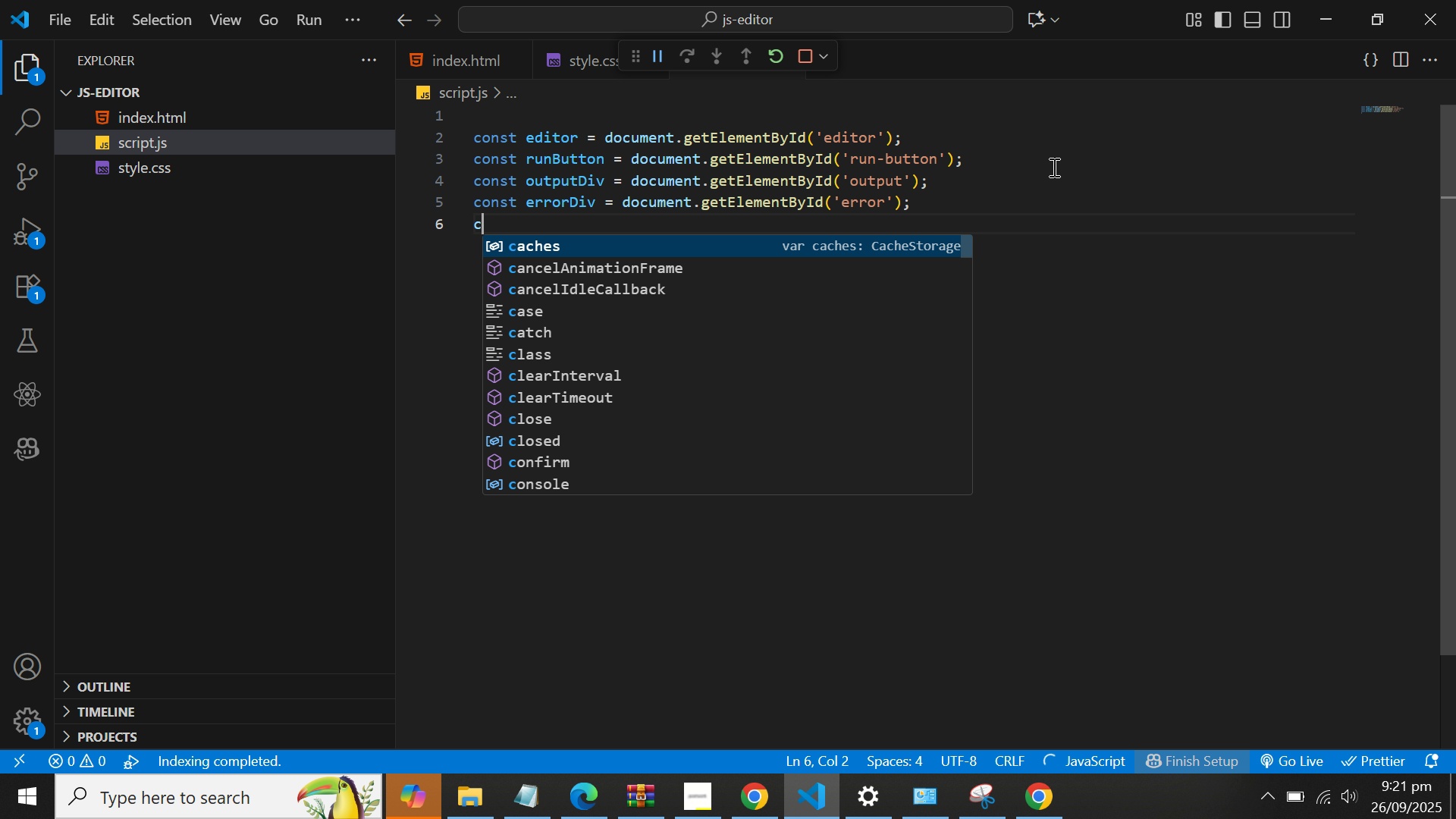 
key(Backspace)
 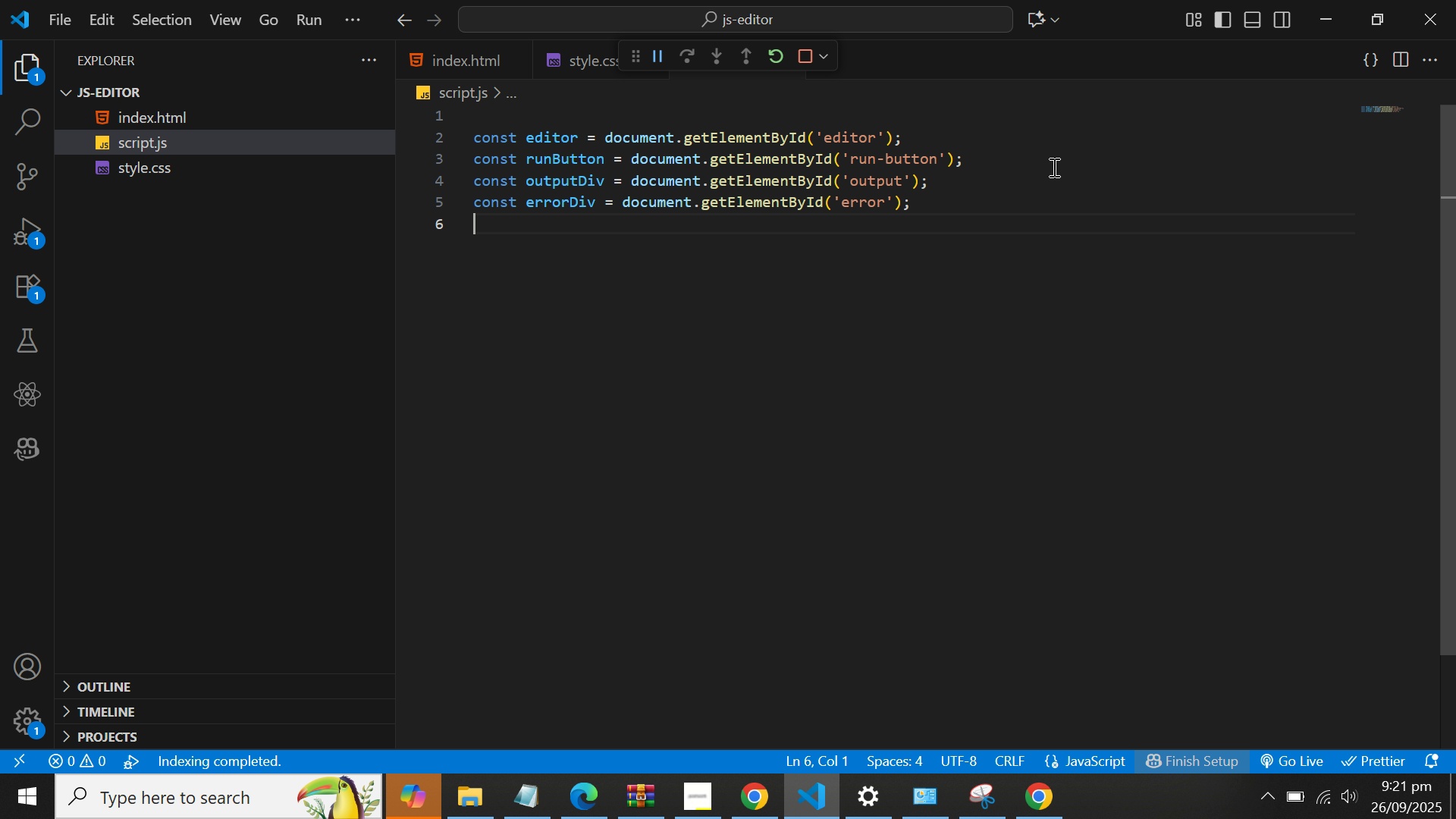 
key(Control+V)
 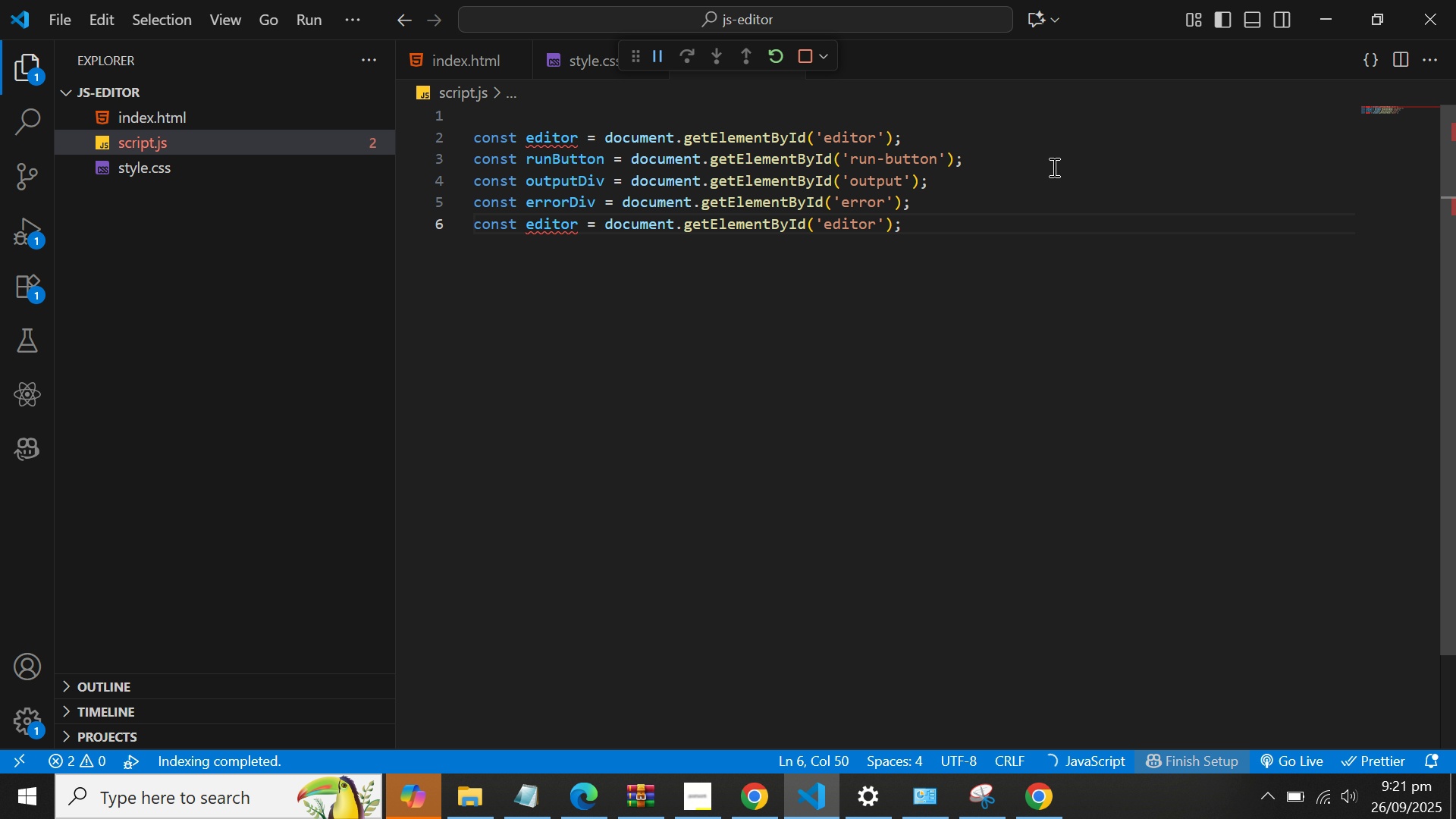 
key(ArrowLeft)
 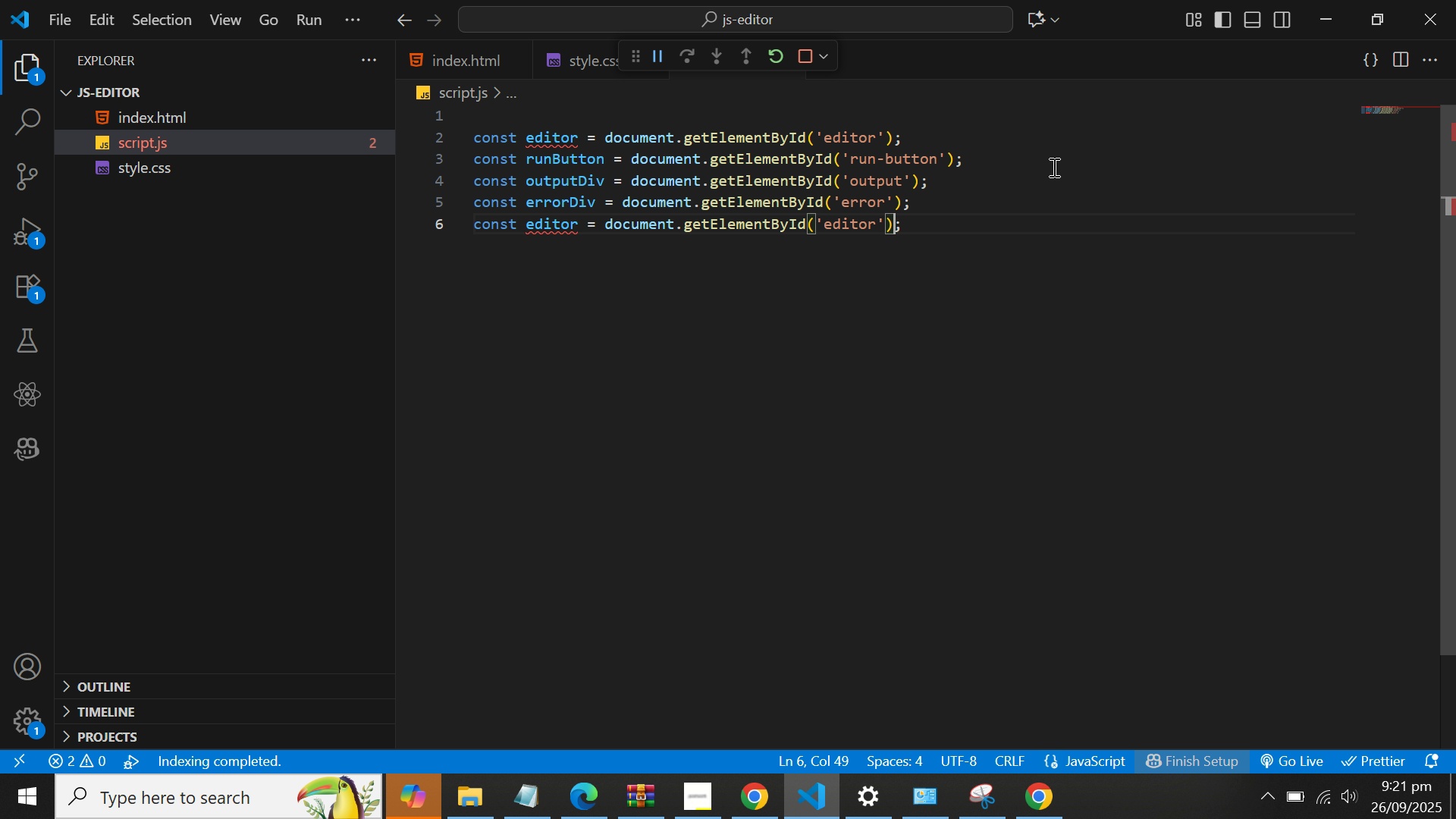 
key(ArrowLeft)
 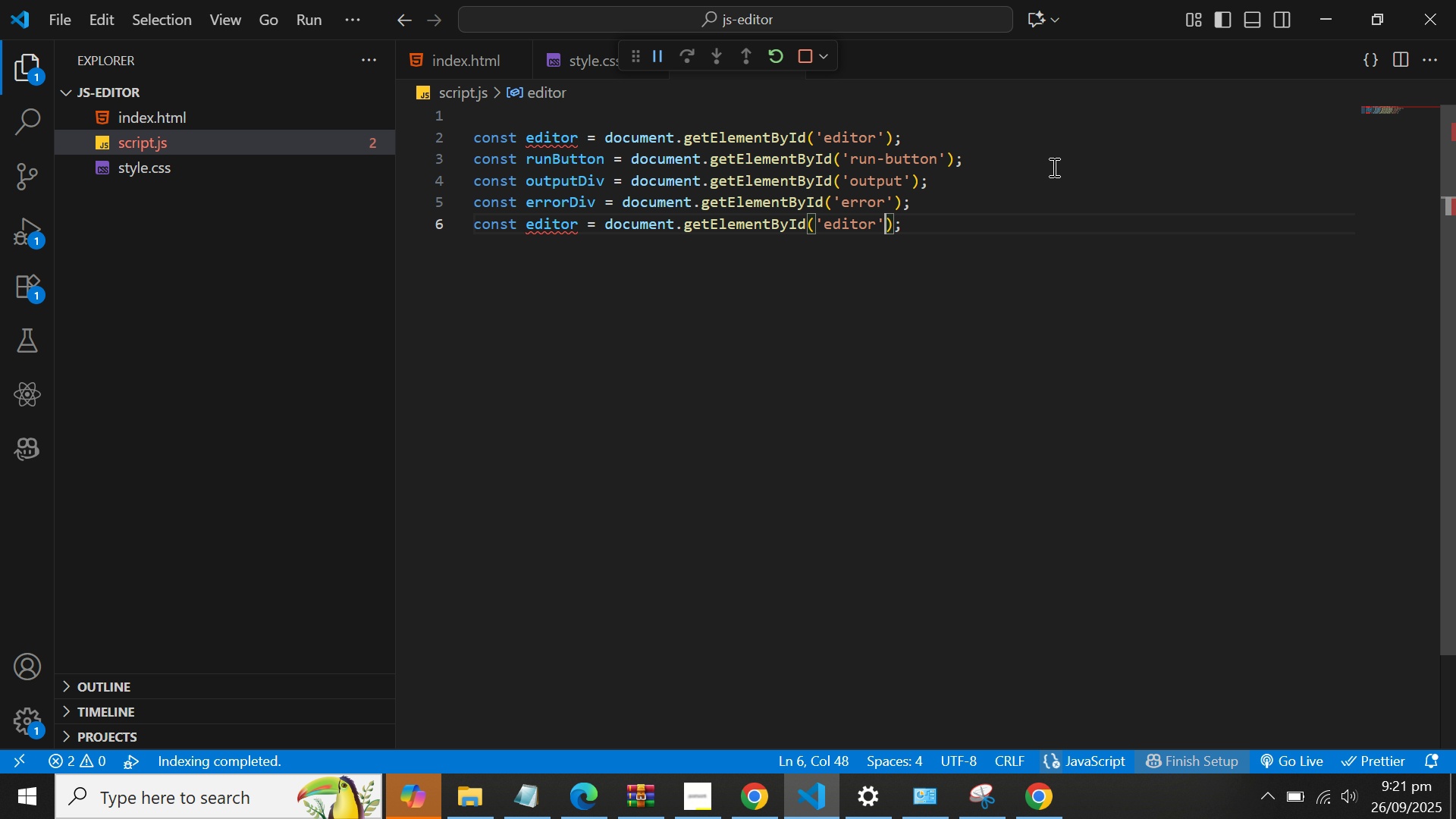 
key(ArrowLeft)
 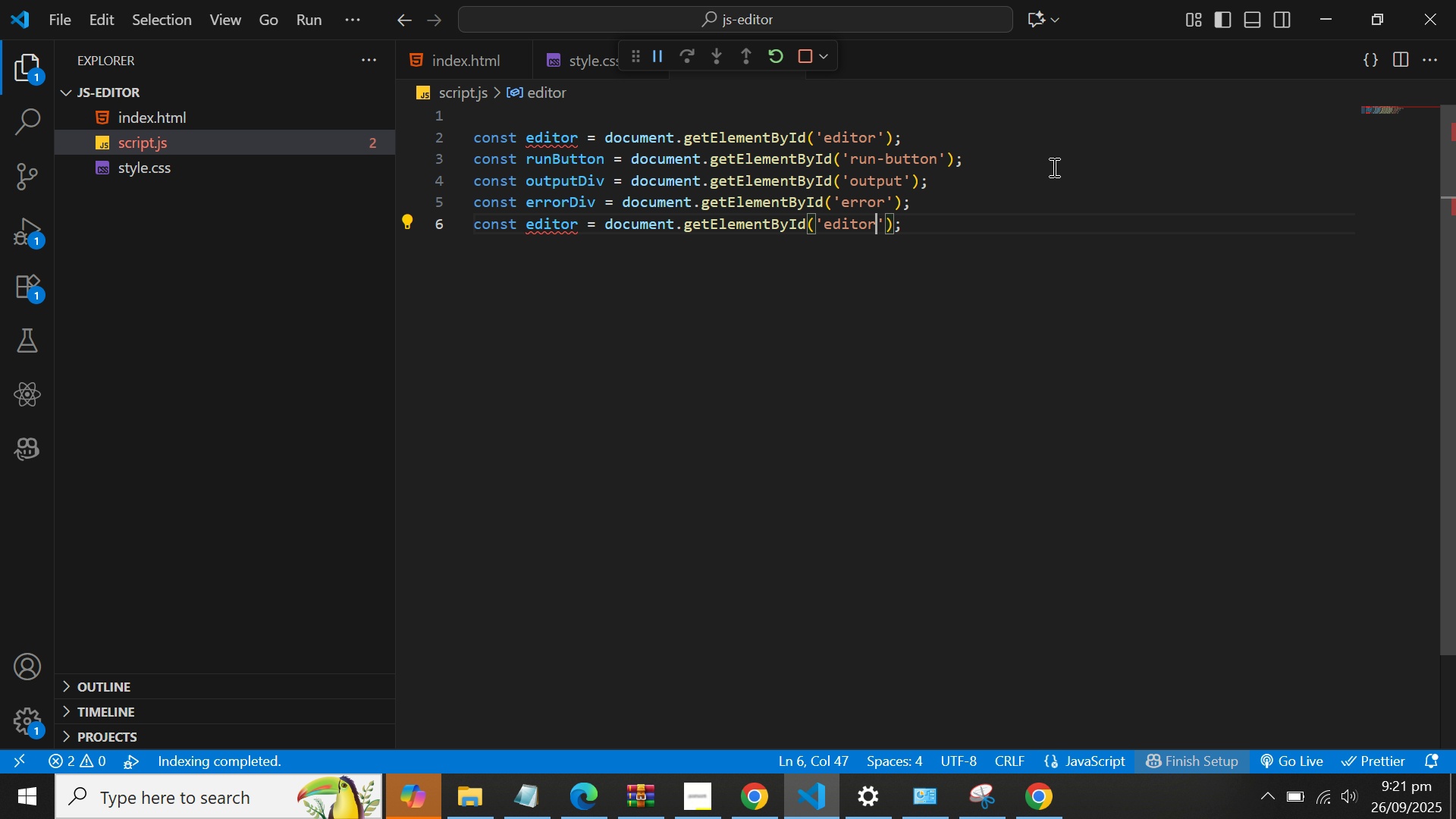 
key(Backspace)
key(Backspace)
key(Backspace)
key(Backspace)
key(Backspace)
key(Backspace)
type(language-switcher)
 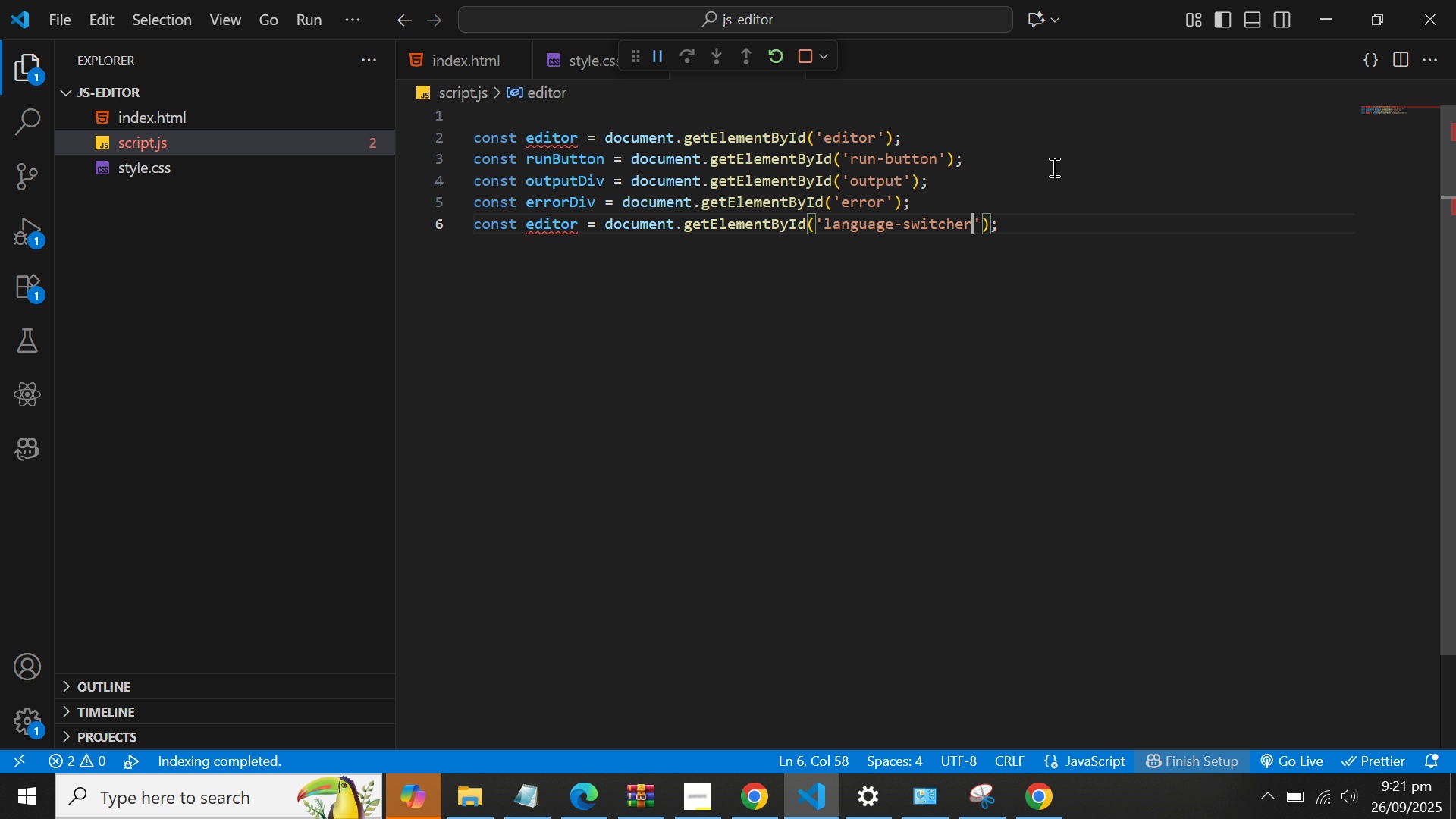 
hold_key(key=ArrowLeft, duration=1.52)
 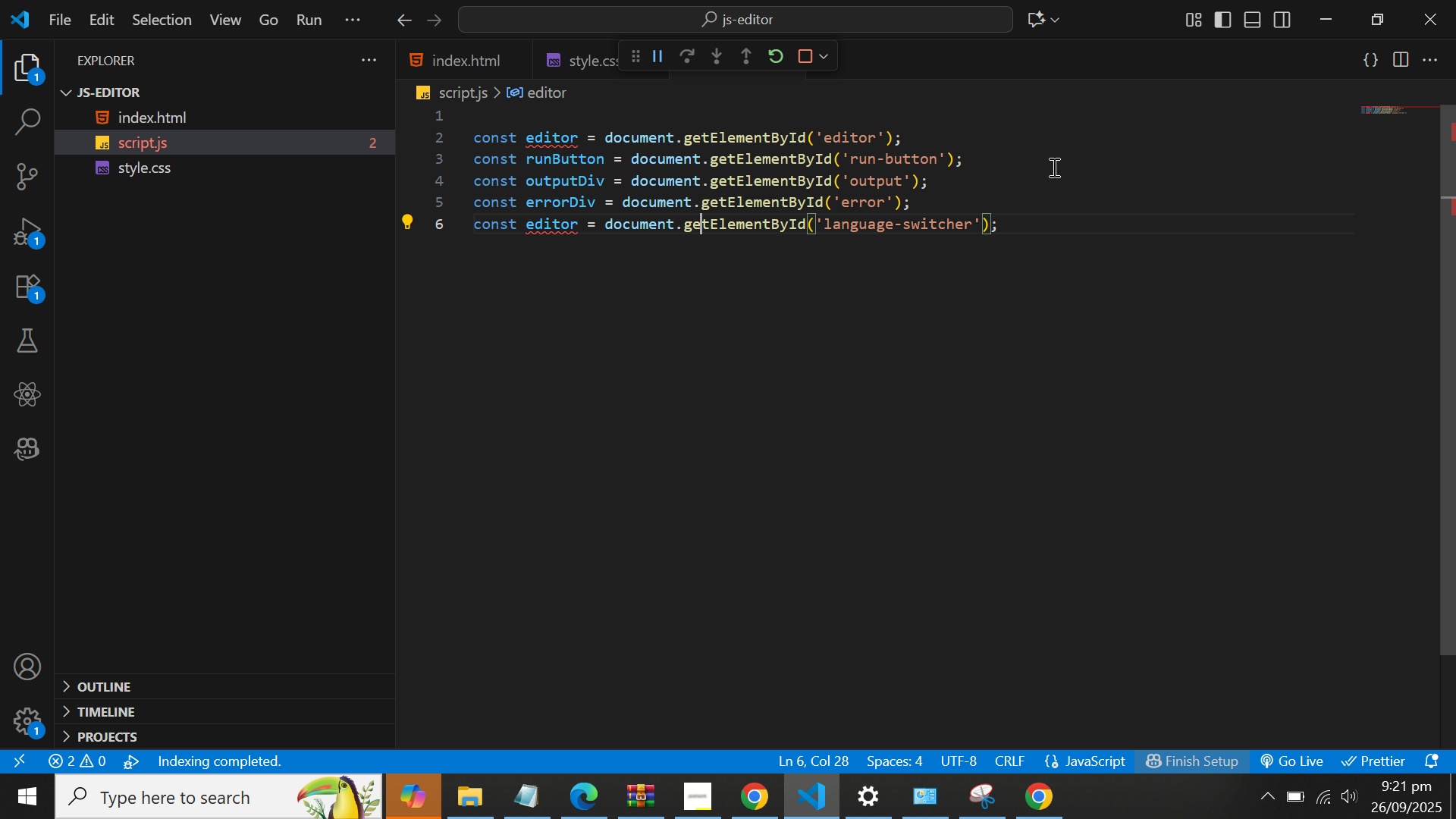 
hold_key(key=ArrowLeft, duration=0.55)
 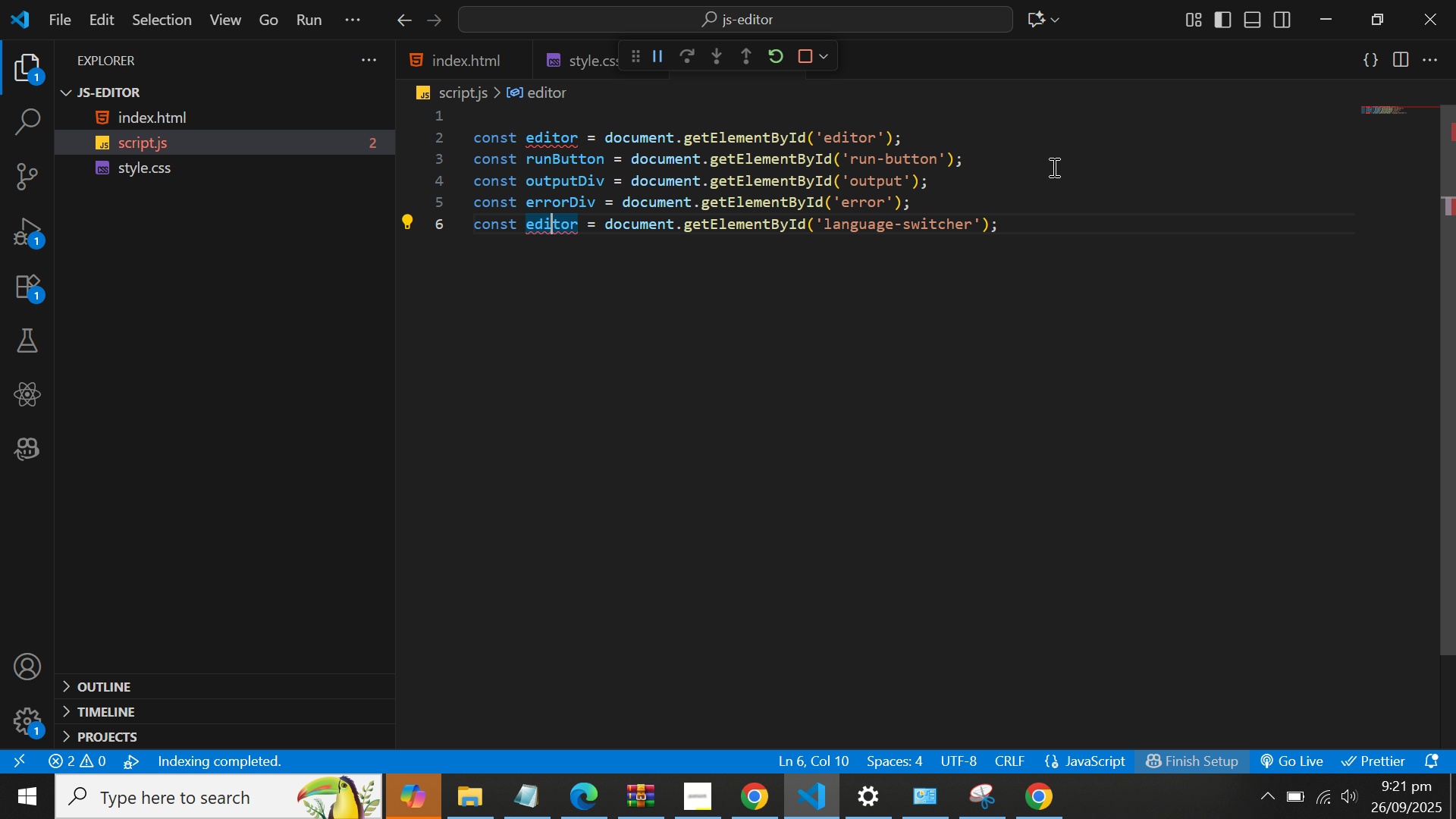 
key(ArrowRight)
 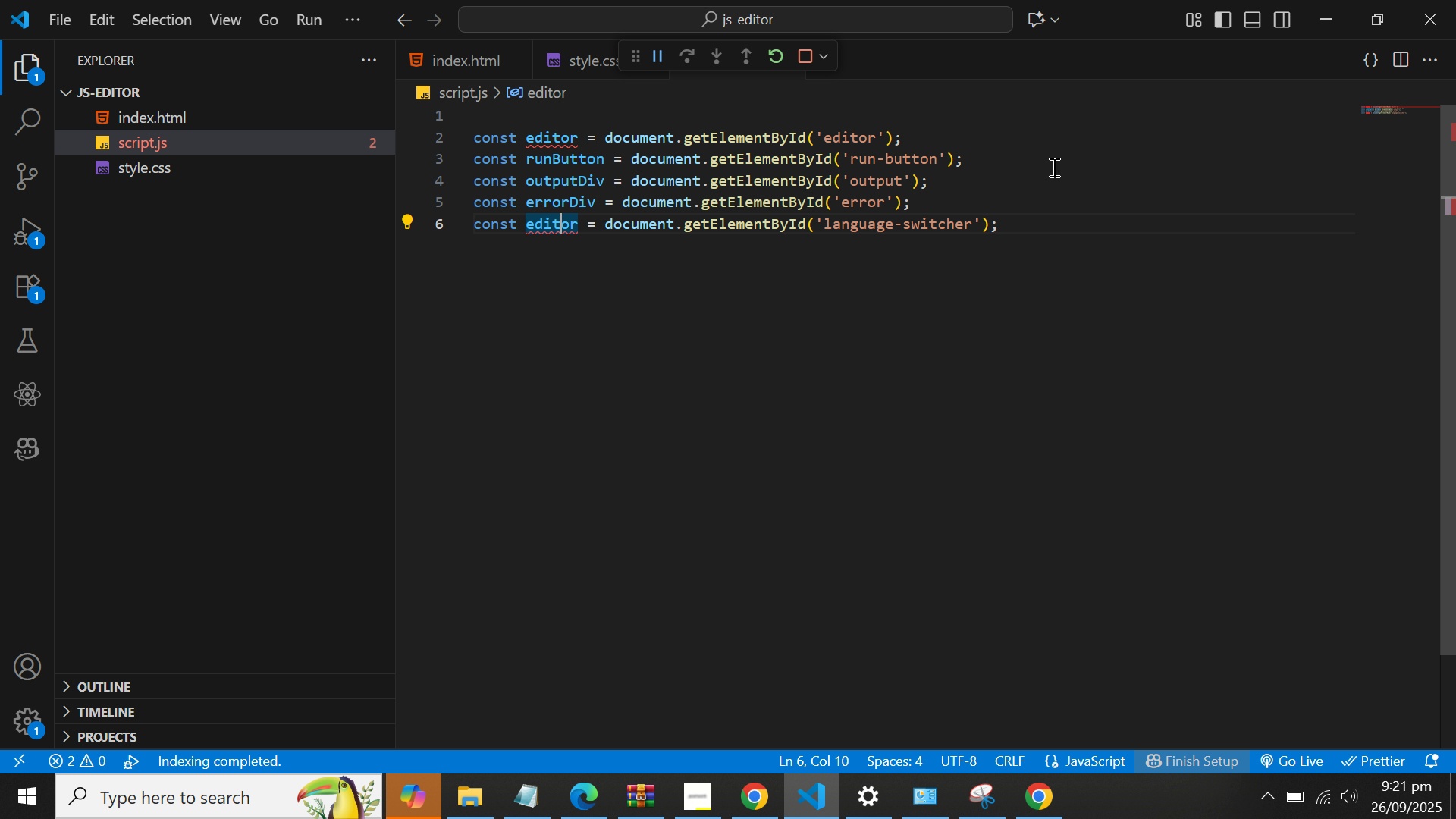 
key(ArrowRight)
 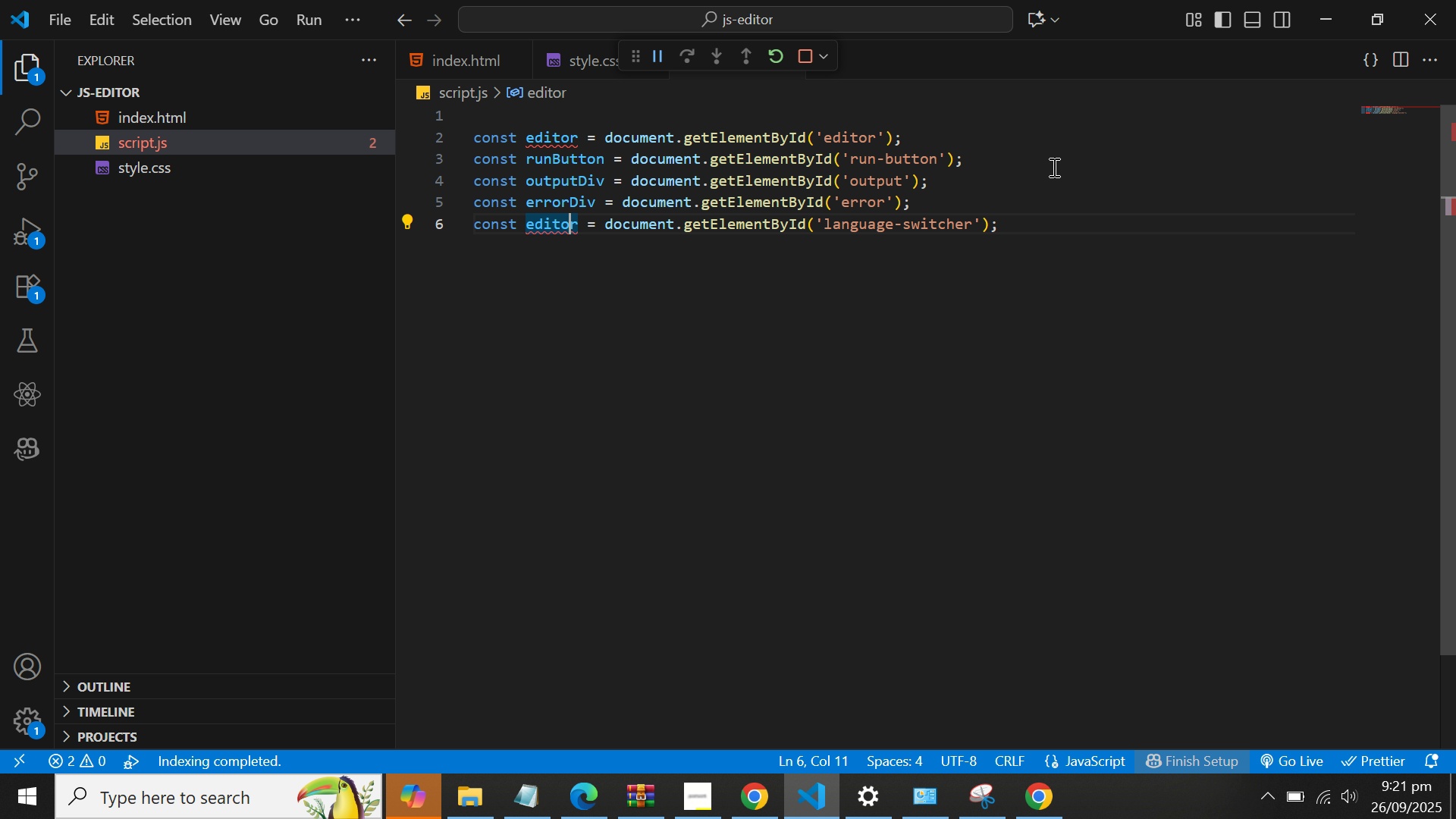 
key(ArrowRight)
 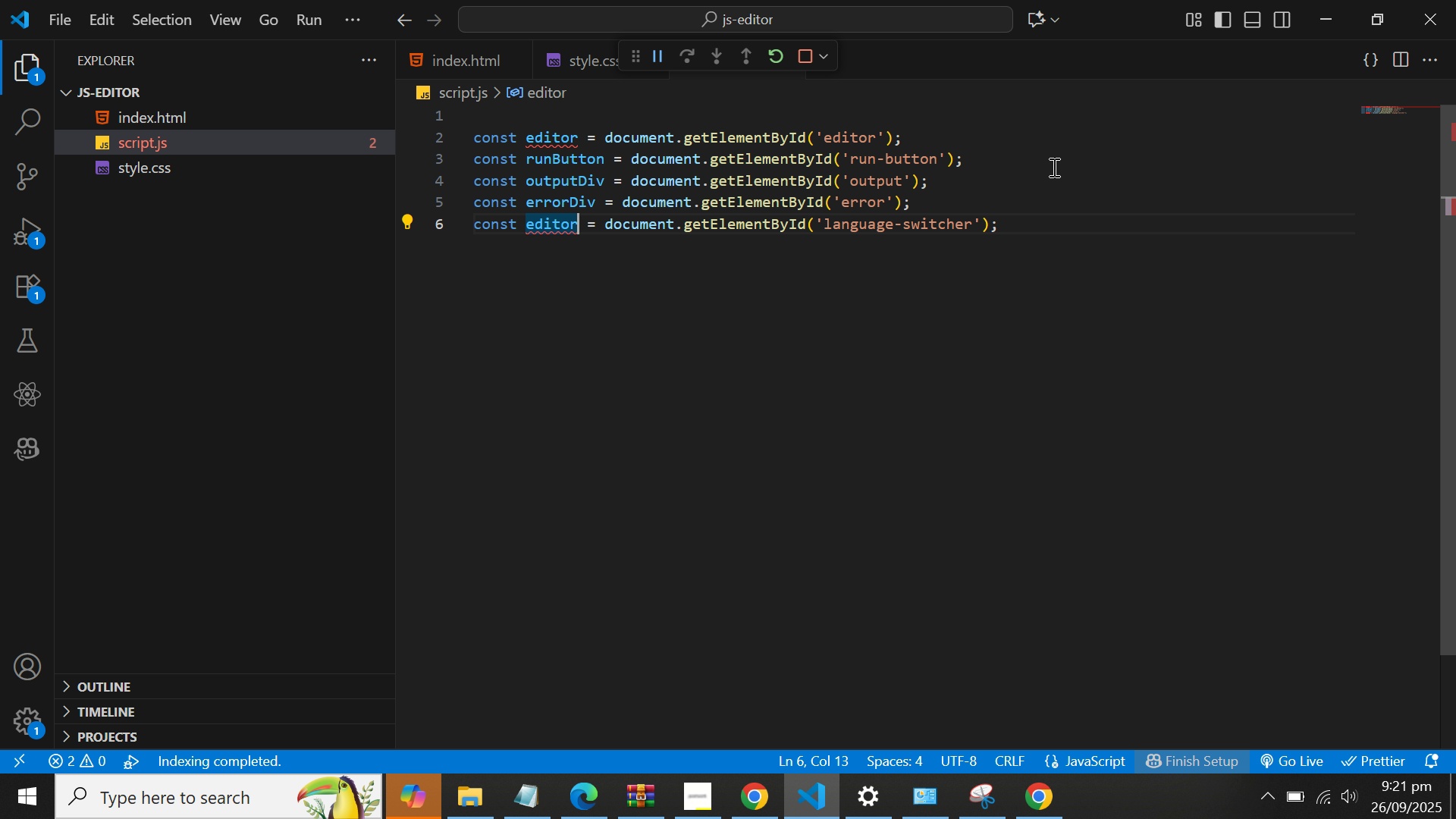 
key(ArrowRight)
 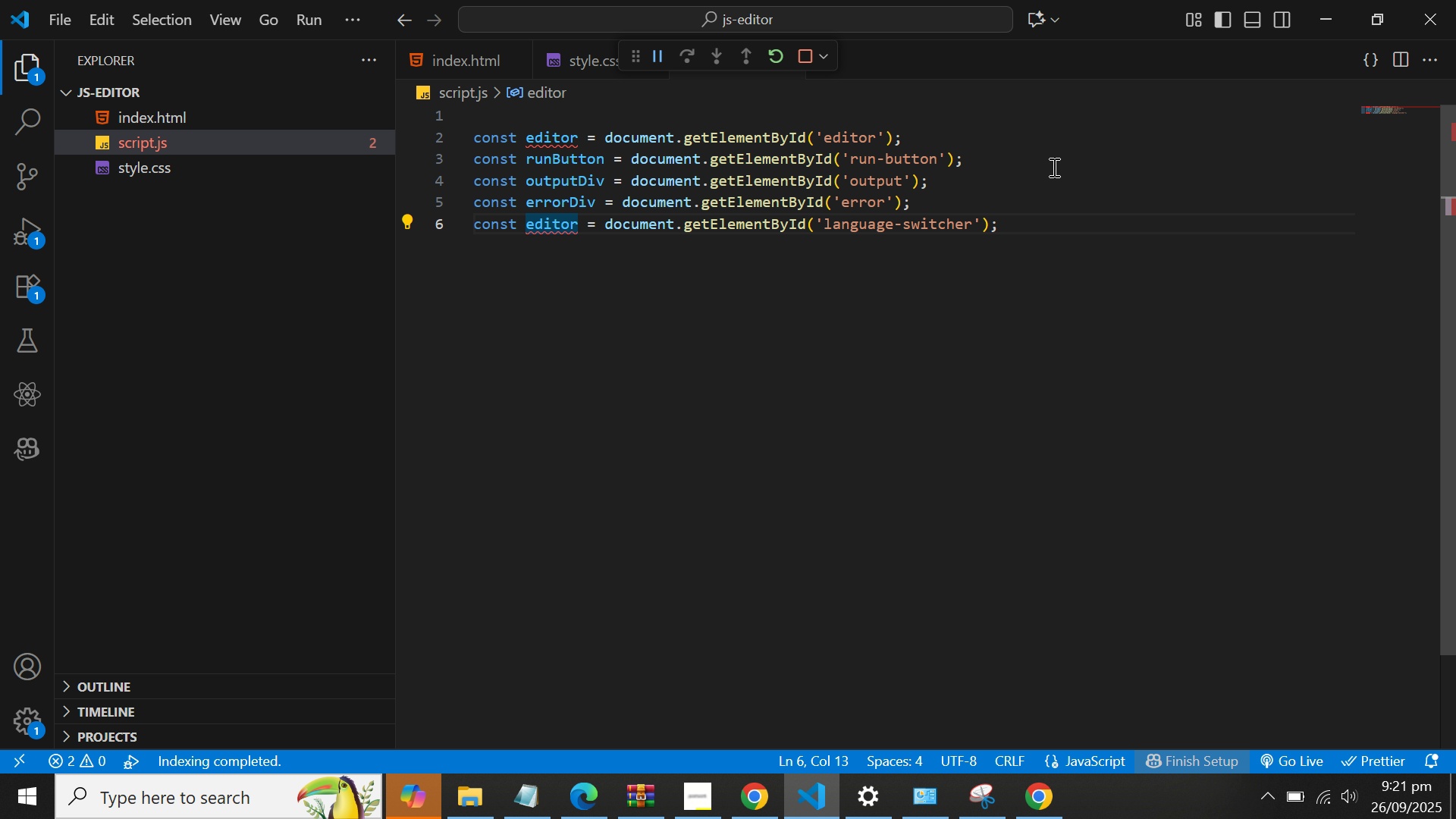 
key(Backspace)
key(Backspace)
key(Backspace)
key(Backspace)
key(Backspace)
key(Backspace)
type(languageSwitcher)
 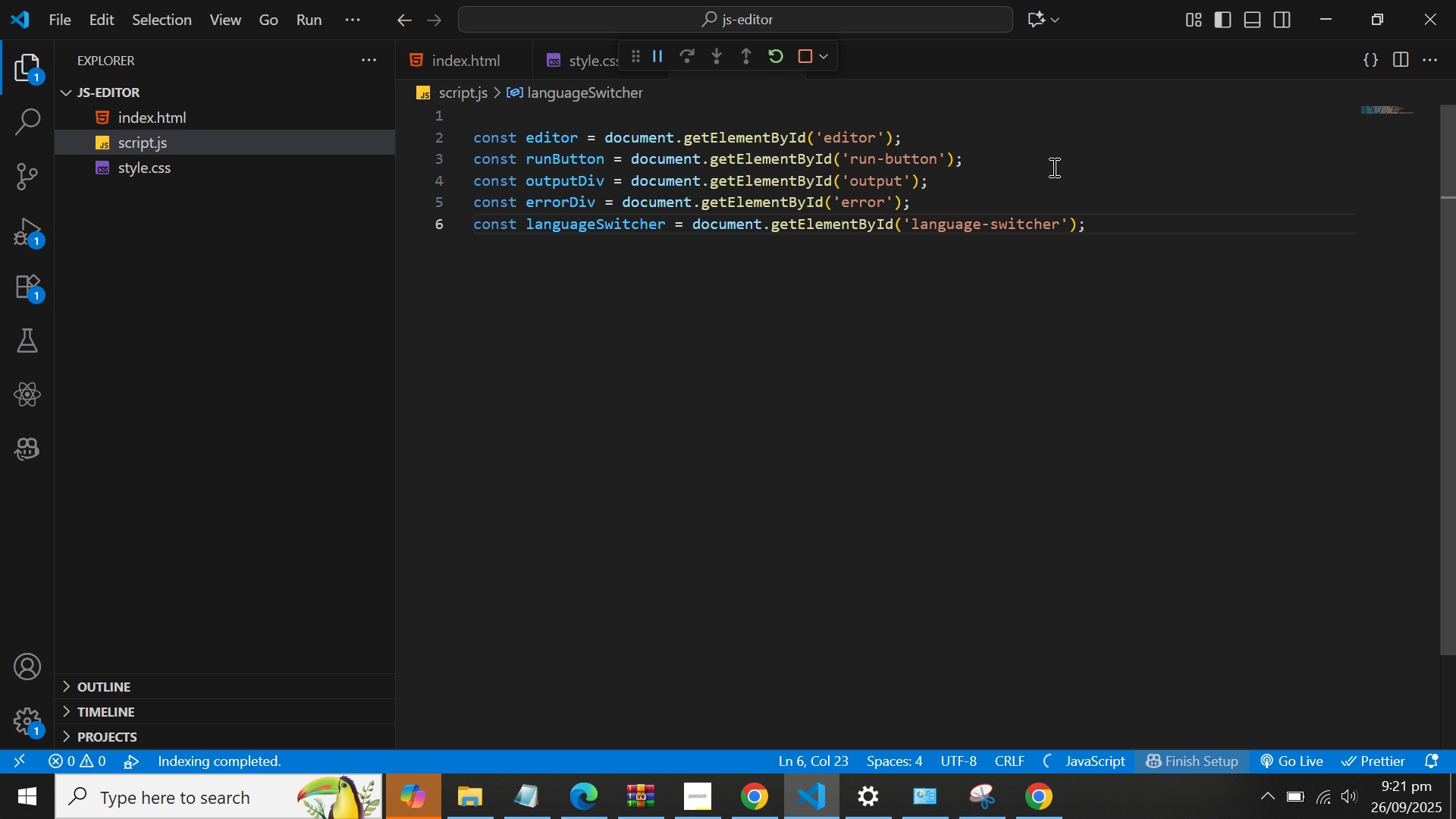 
wait(11.78)
 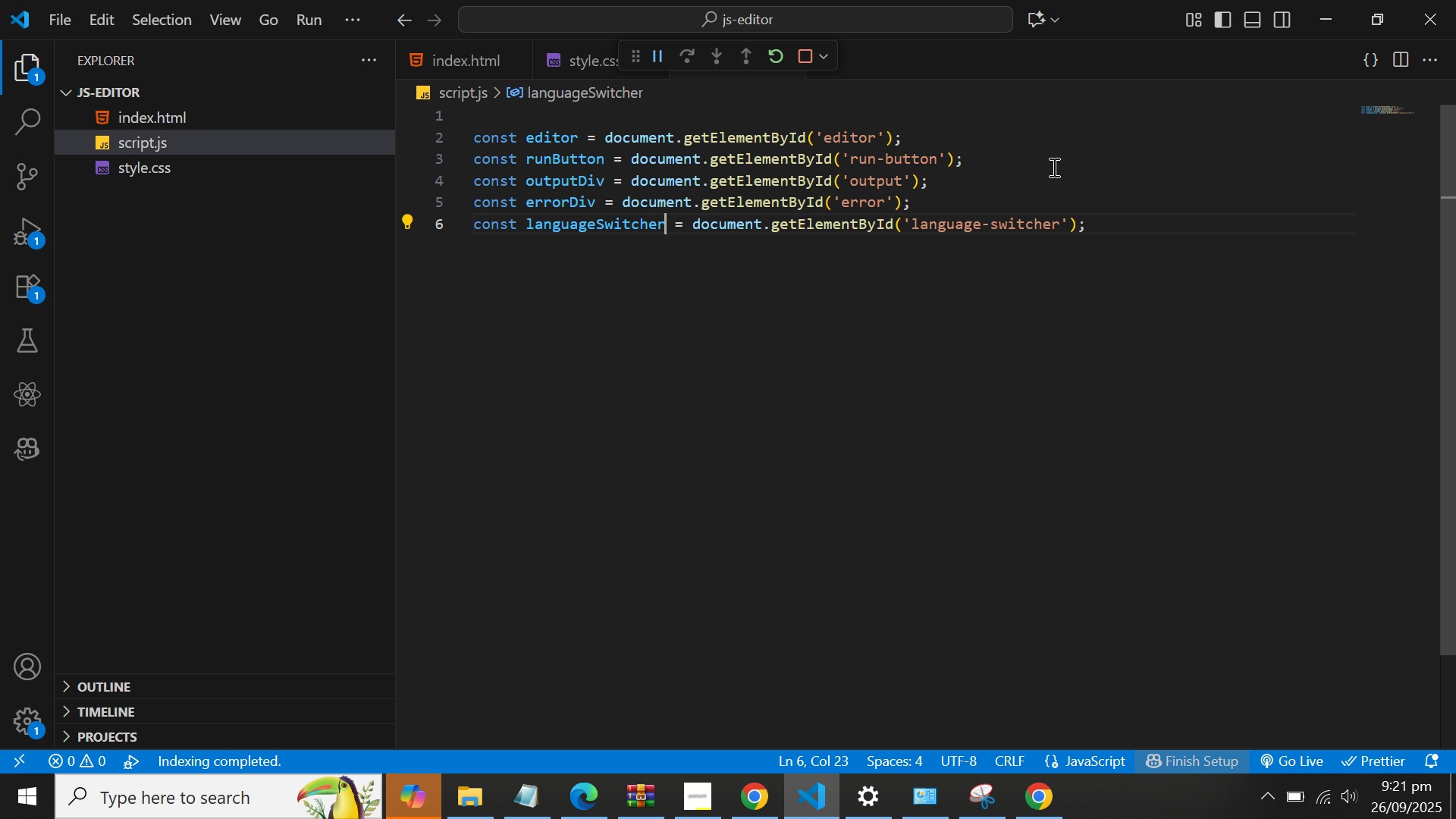 
left_click([1102, 237])